 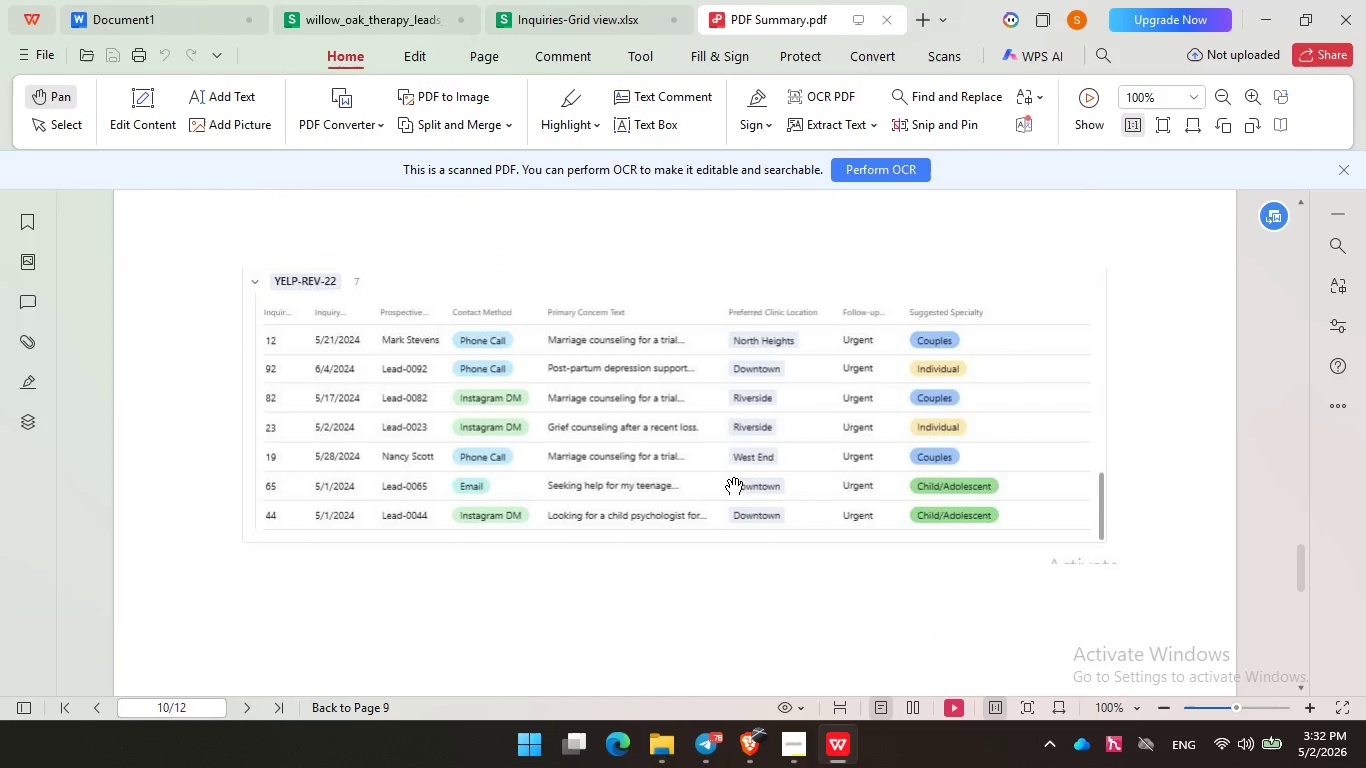 
double_click([530, 578])
 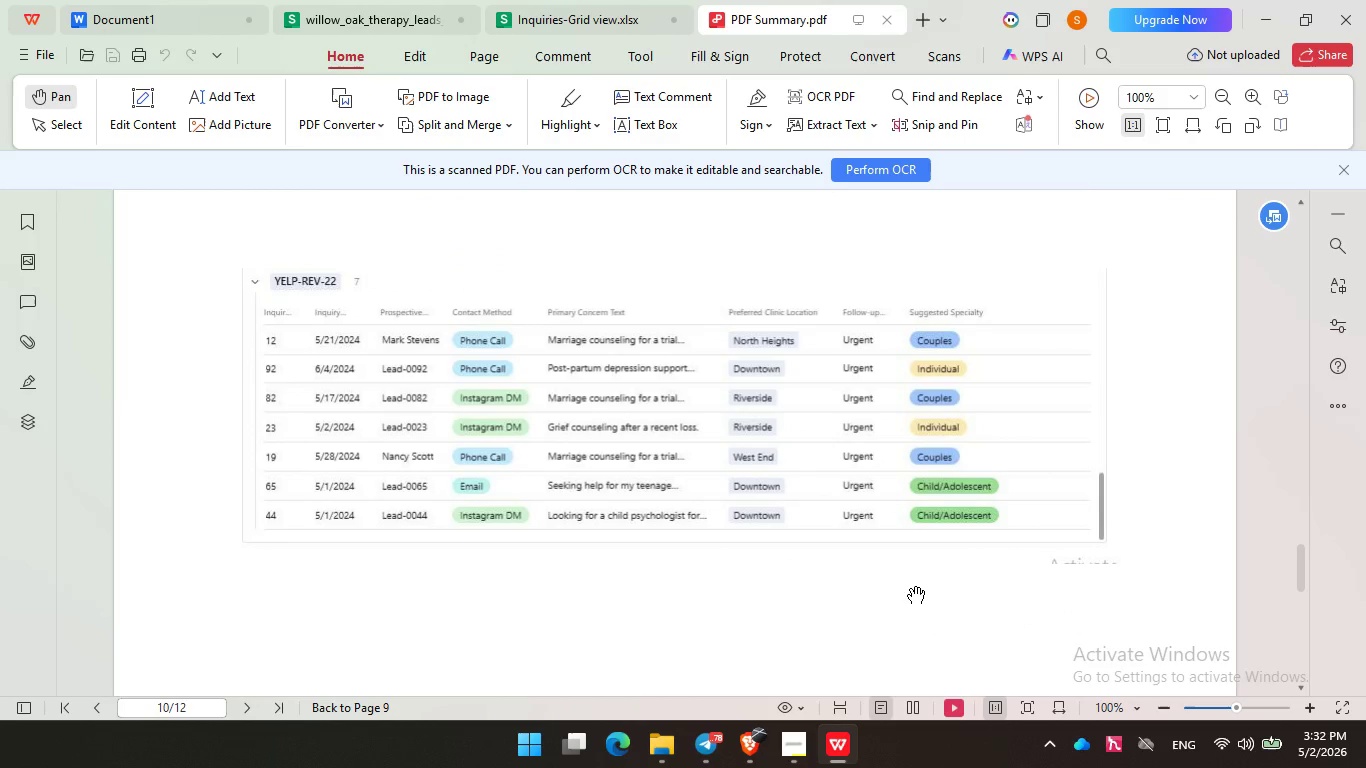 
triple_click([910, 589])
 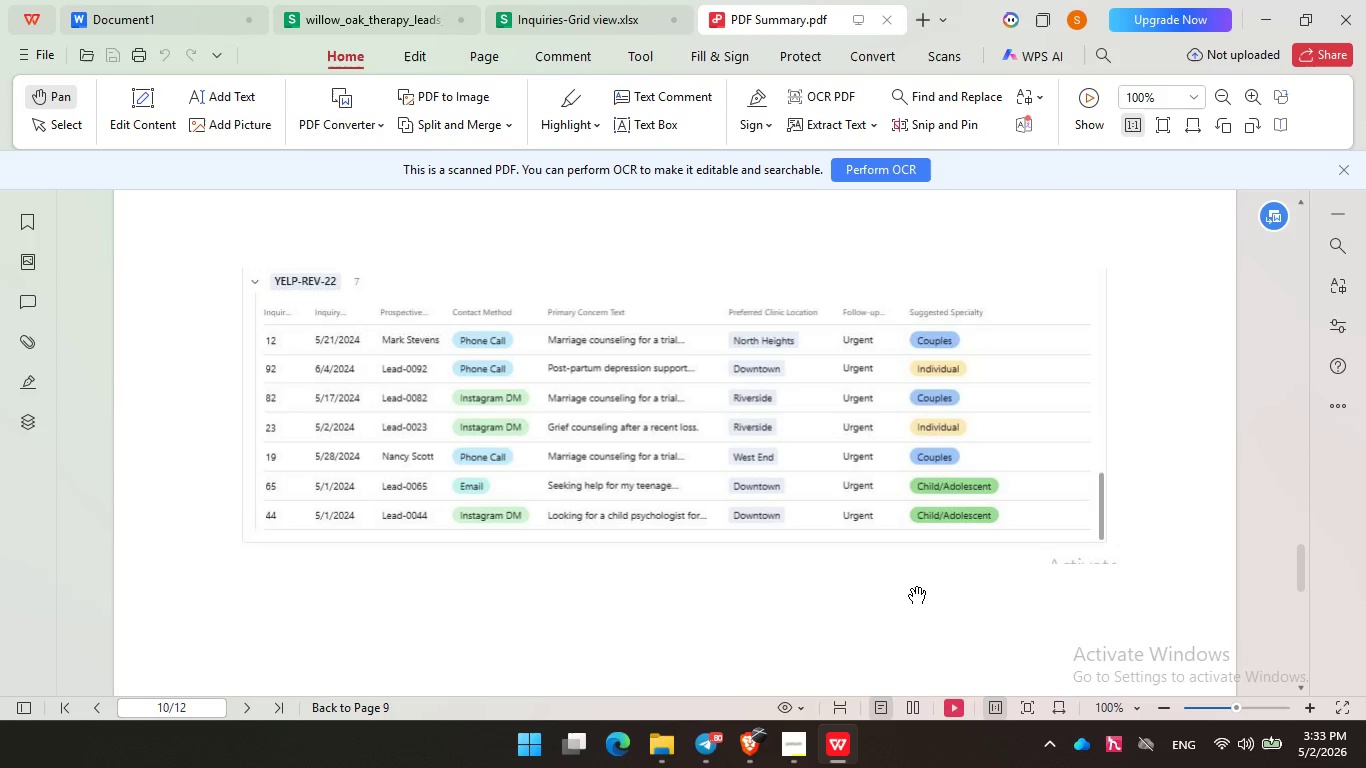 
wait(39.89)
 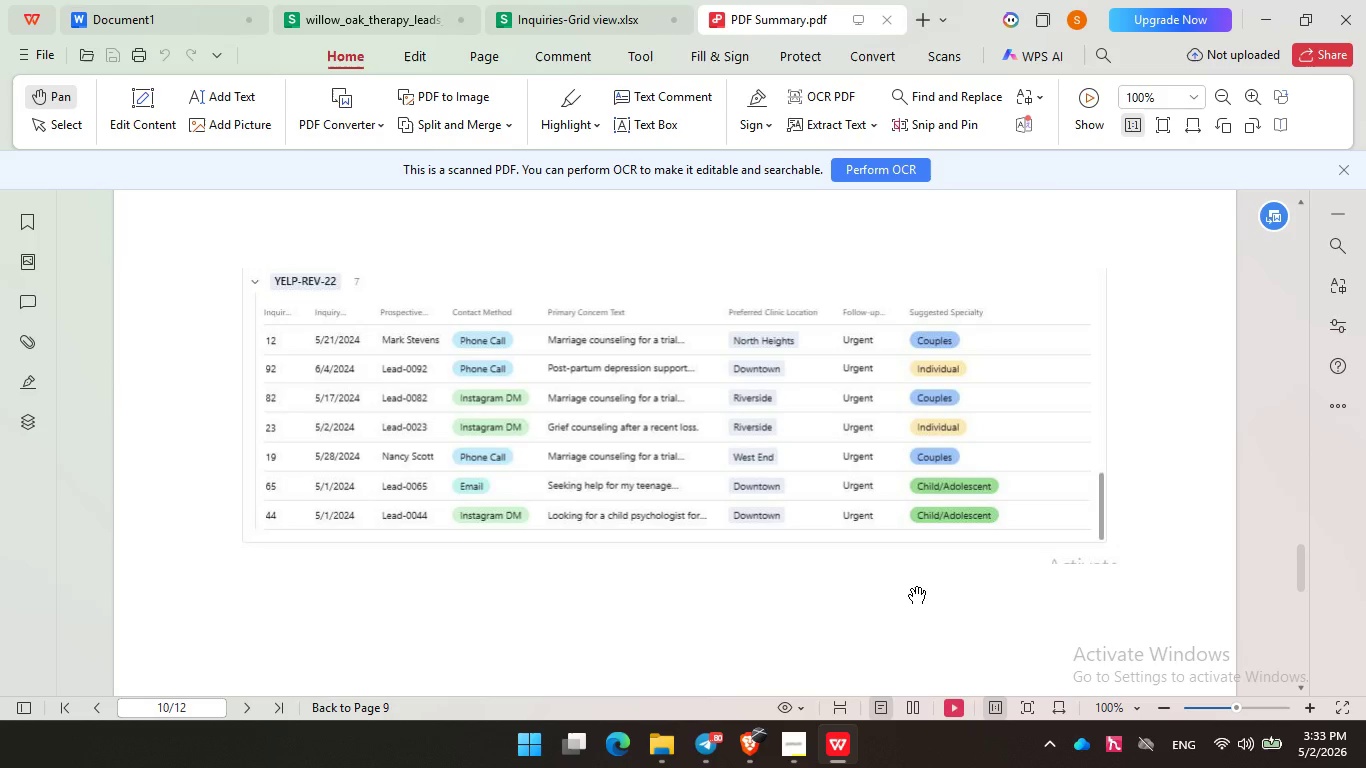 
scroll: coordinate [879, 540], scroll_direction: down, amount: 8.0
 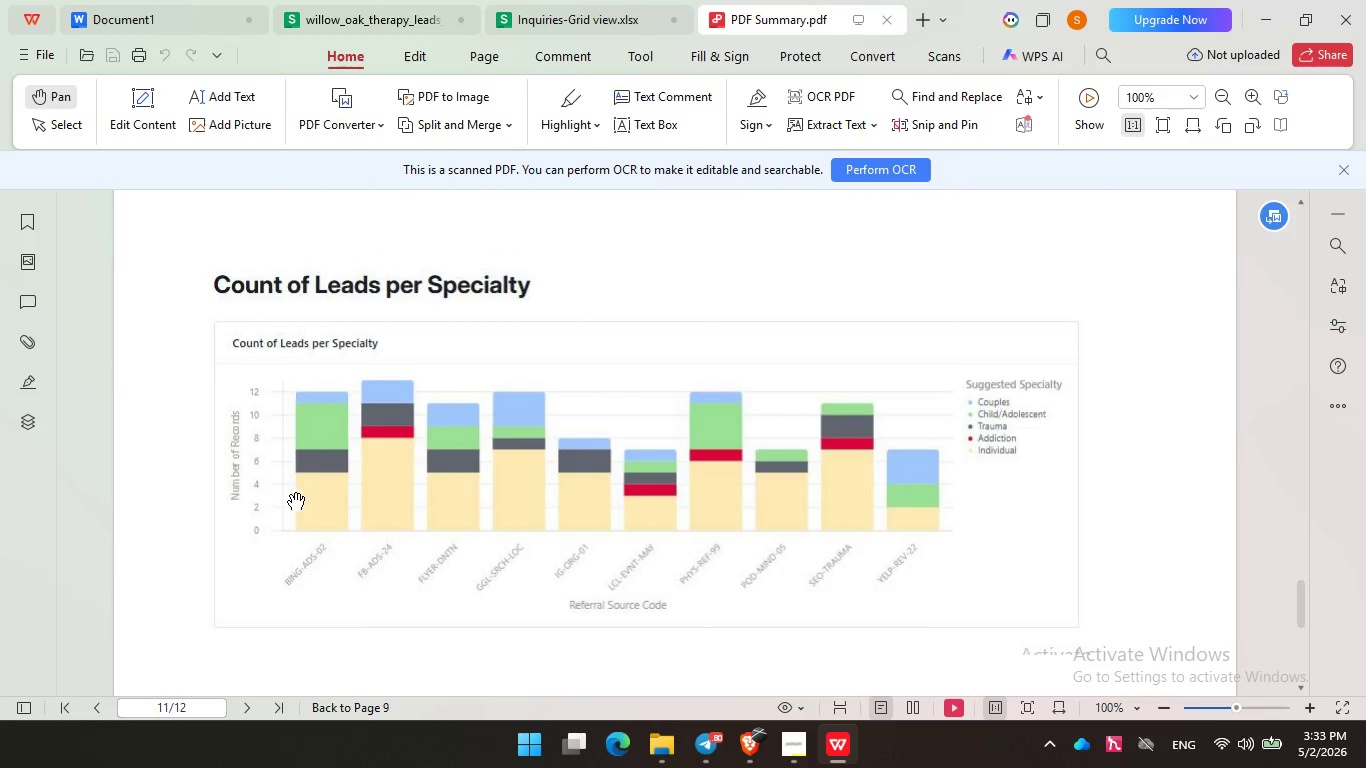 
left_click([291, 495])
 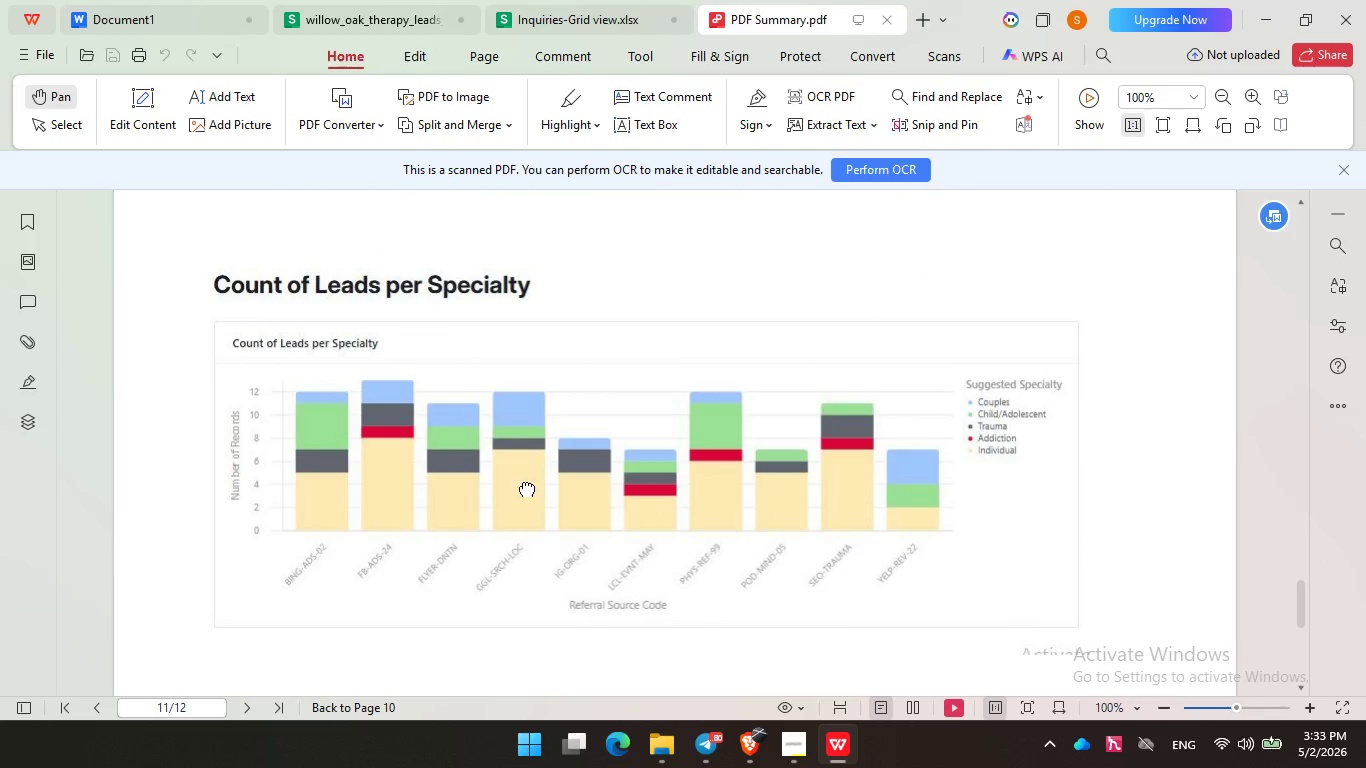 
left_click_drag(start_coordinate=[520, 482], to_coordinate=[540, 483])
 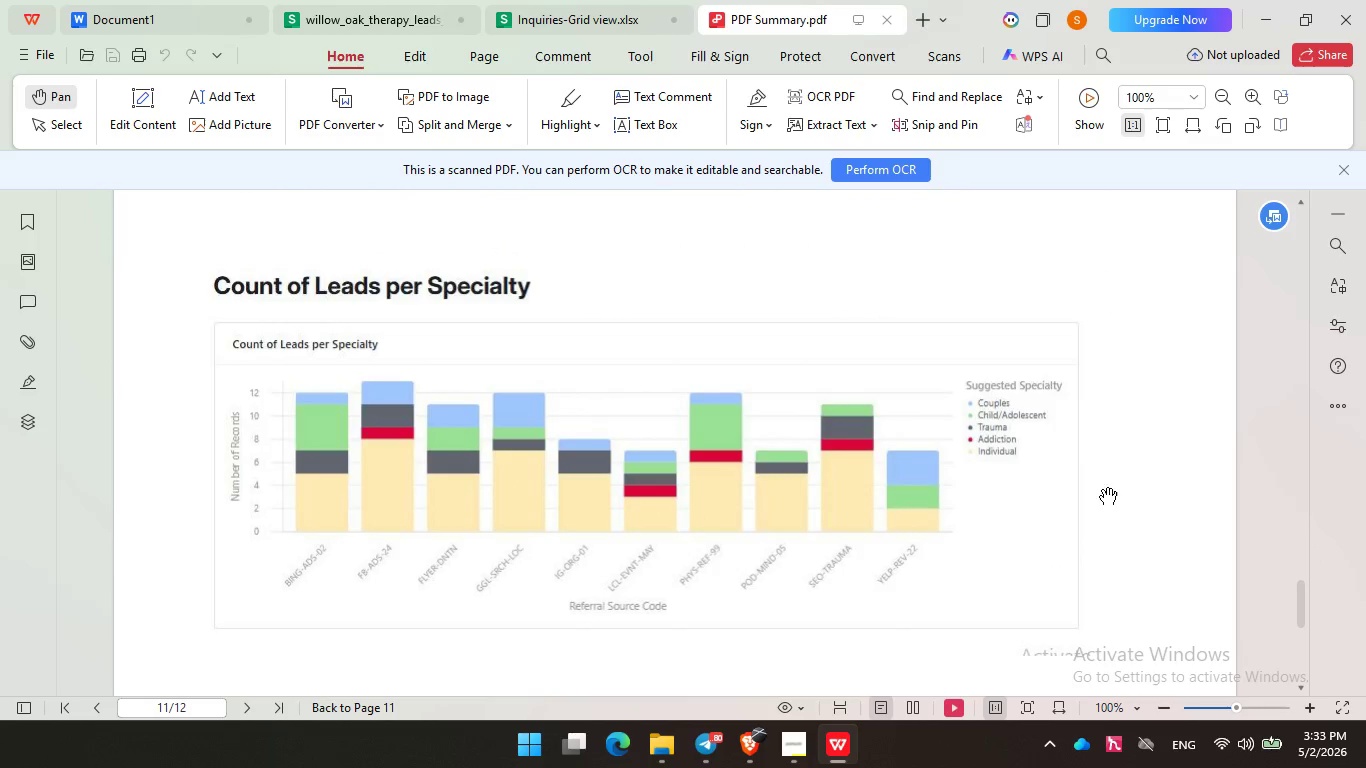 
left_click_drag(start_coordinate=[906, 490], to_coordinate=[925, 490])
 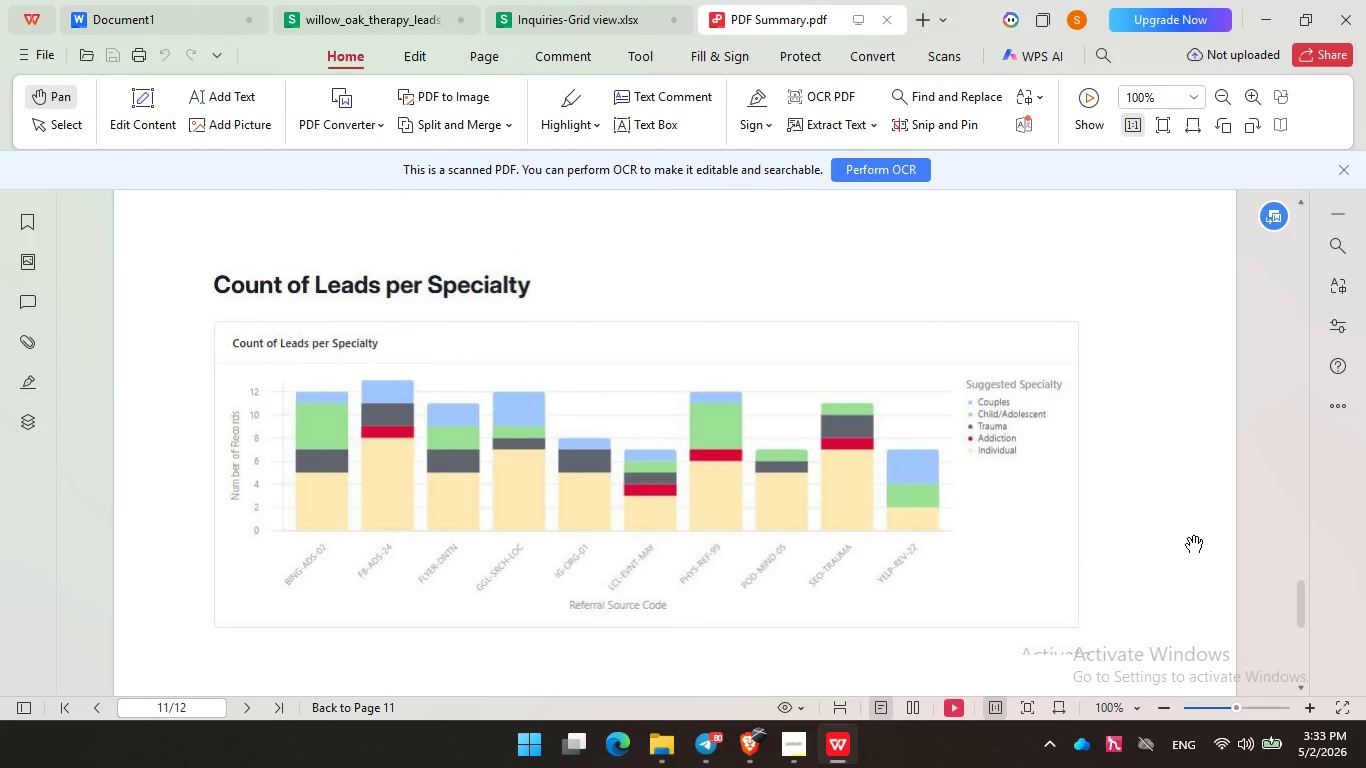 
triple_click([1163, 396])
 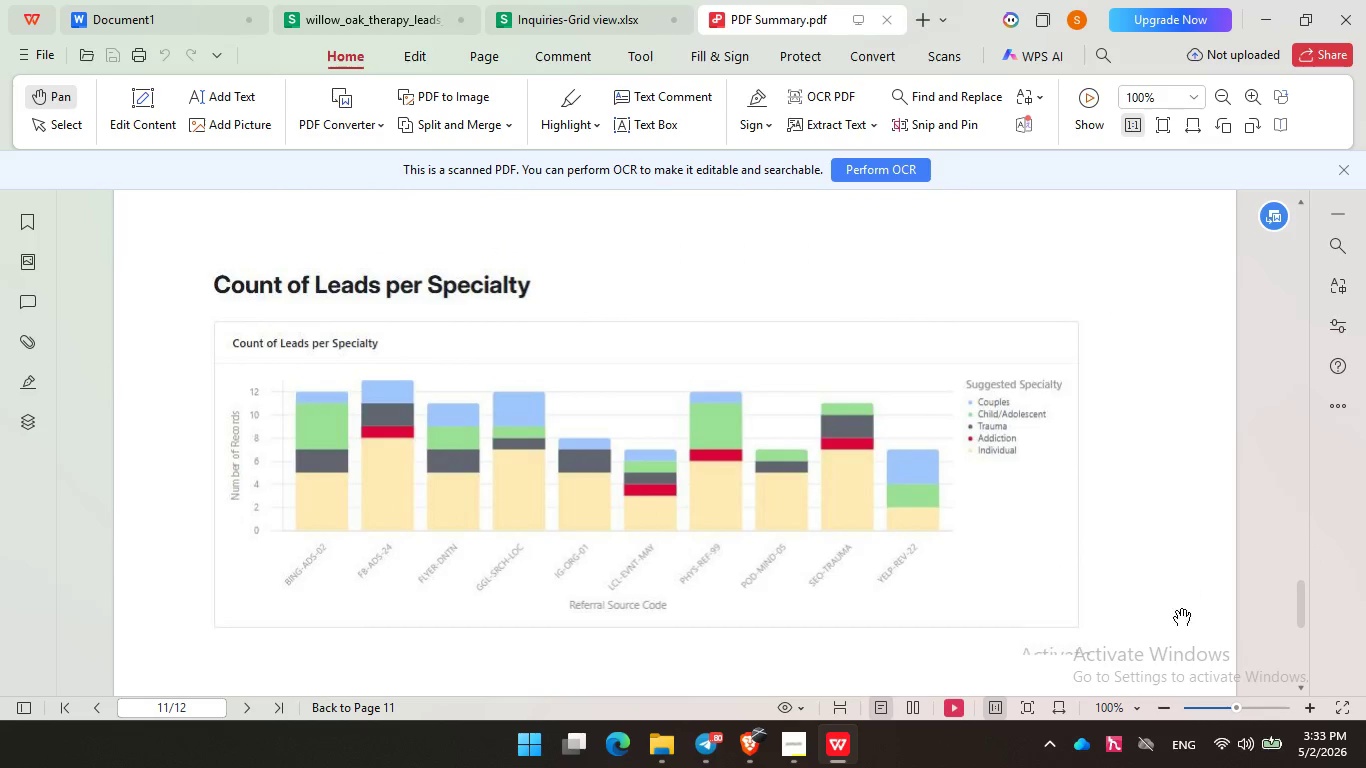 
triple_click([1195, 573])
 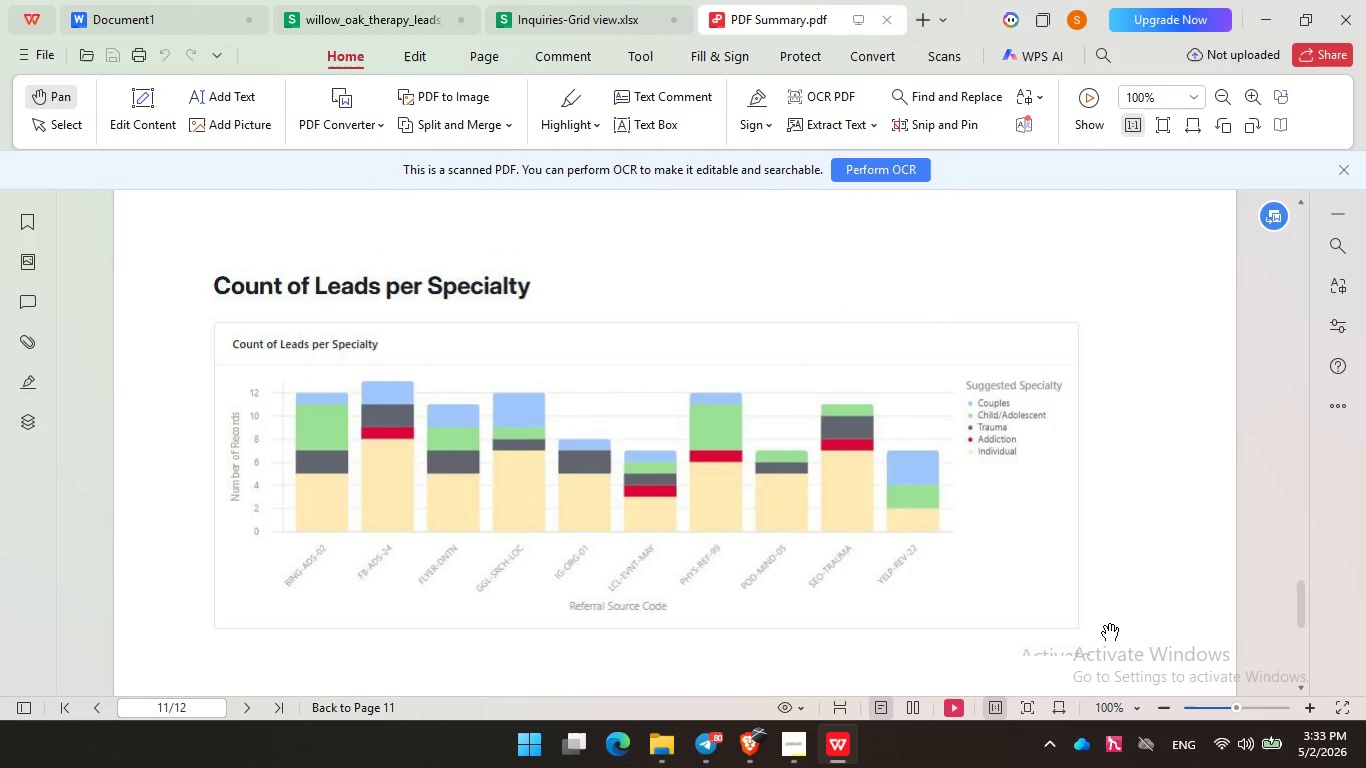 
triple_click([1106, 626])
 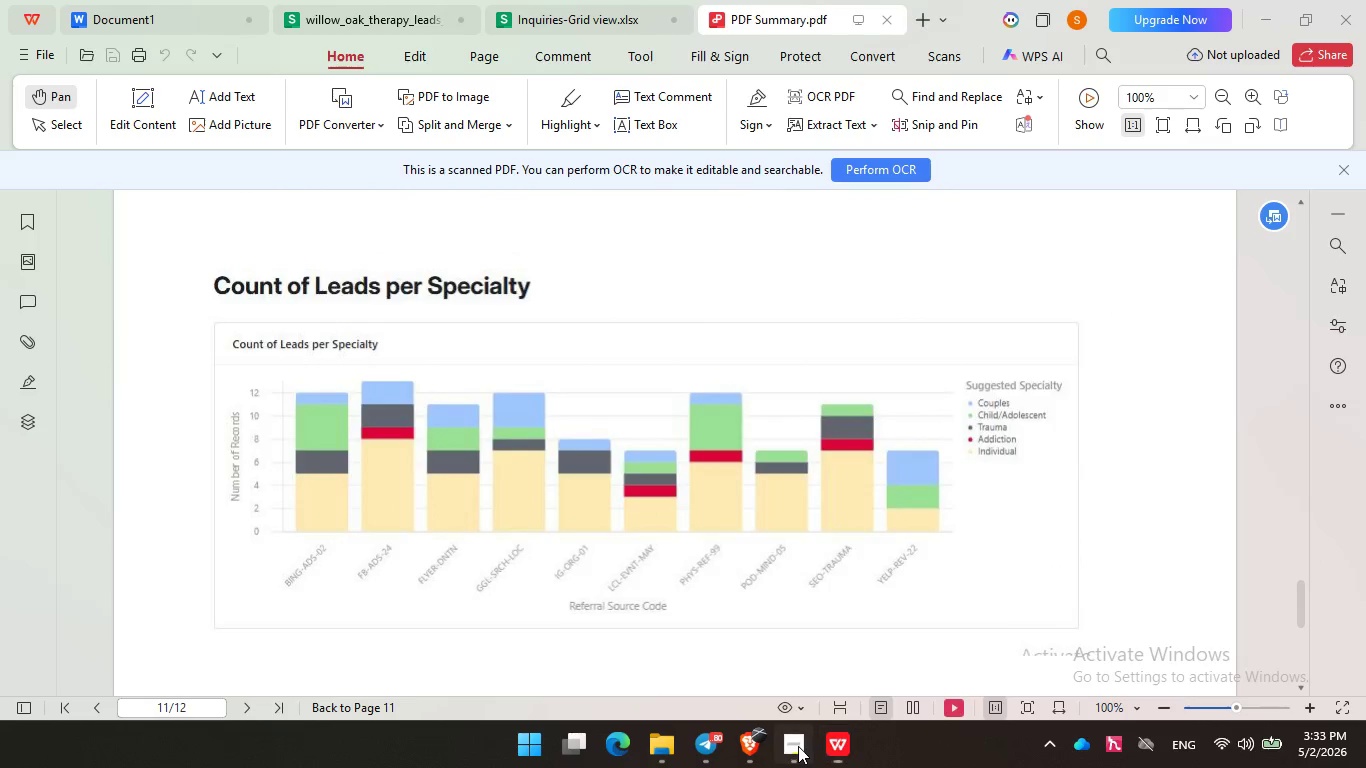 
left_click([798, 746])